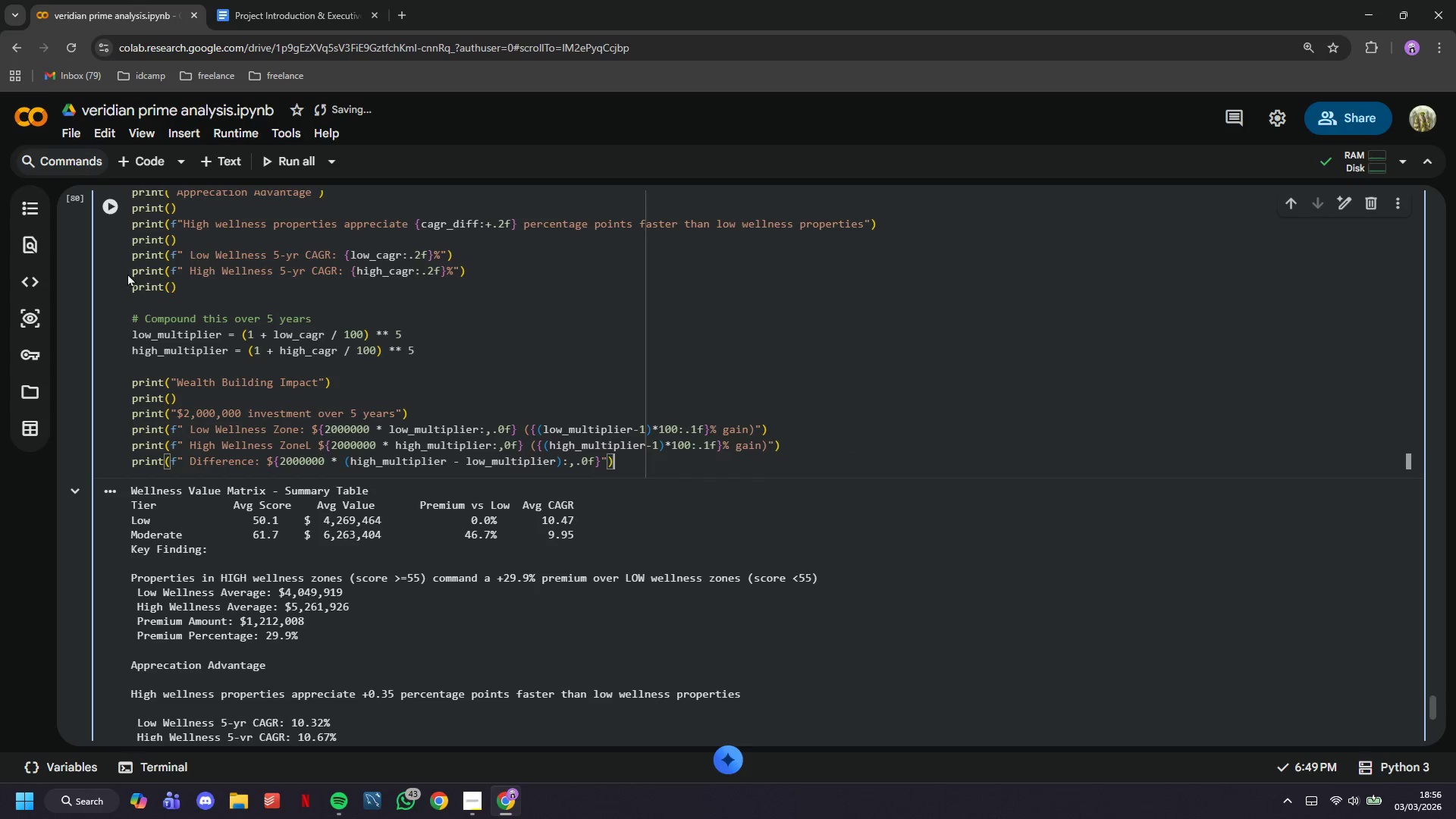 
left_click([108, 215])
 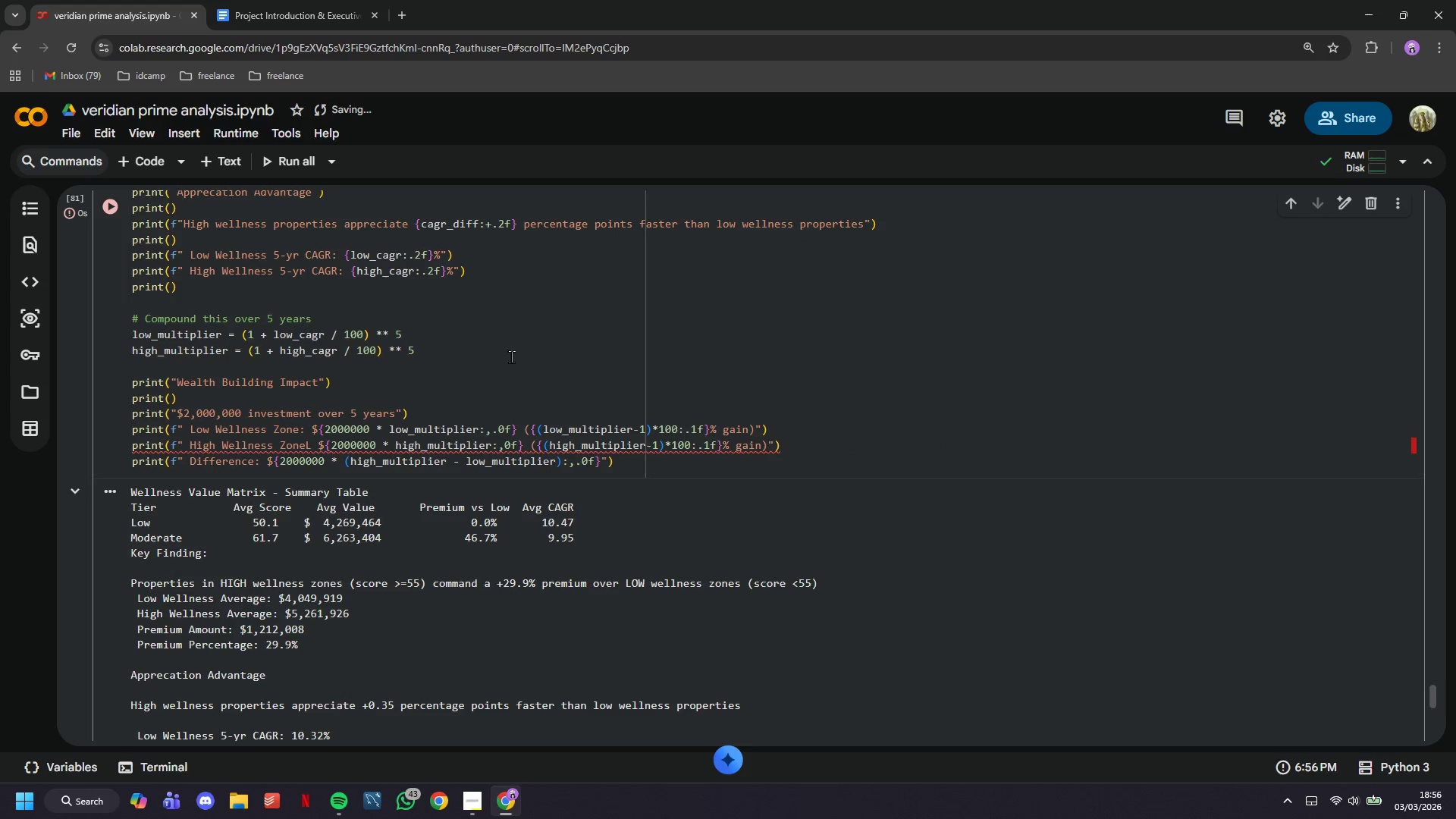 
scroll: coordinate [569, 344], scroll_direction: down, amount: 4.0
 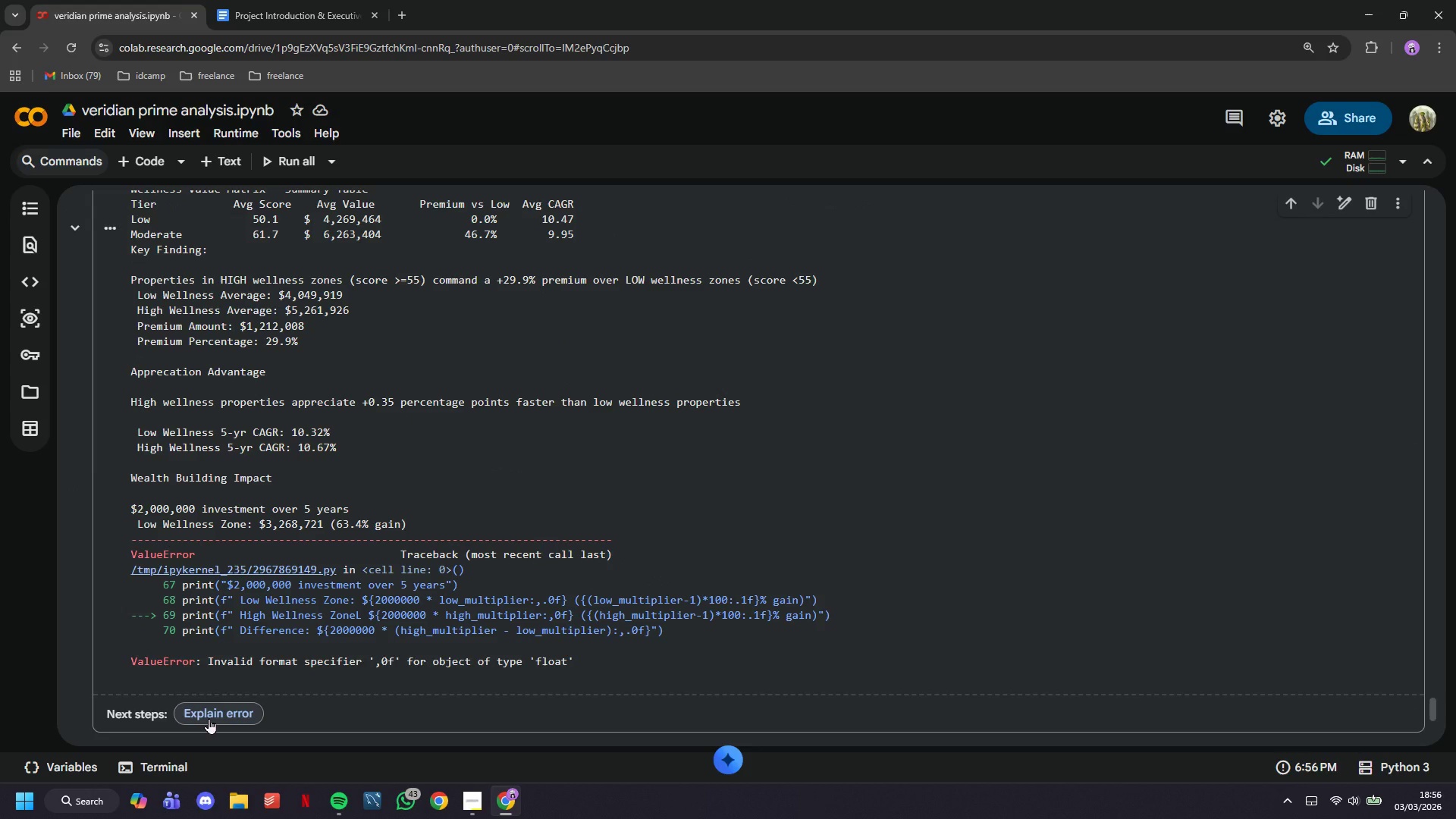 
left_click([209, 718])
 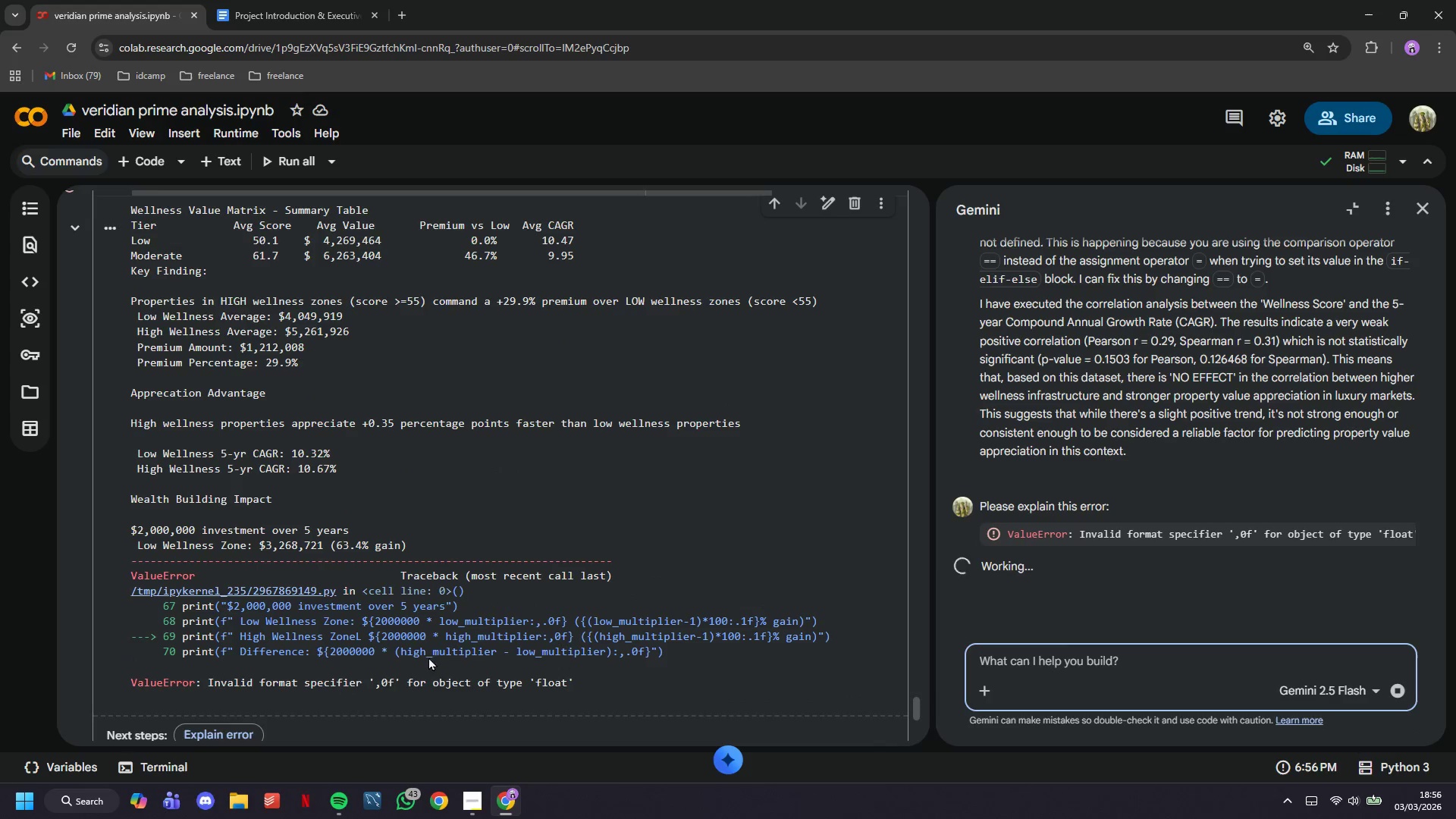 
scroll: coordinate [447, 538], scroll_direction: up, amount: 3.0
 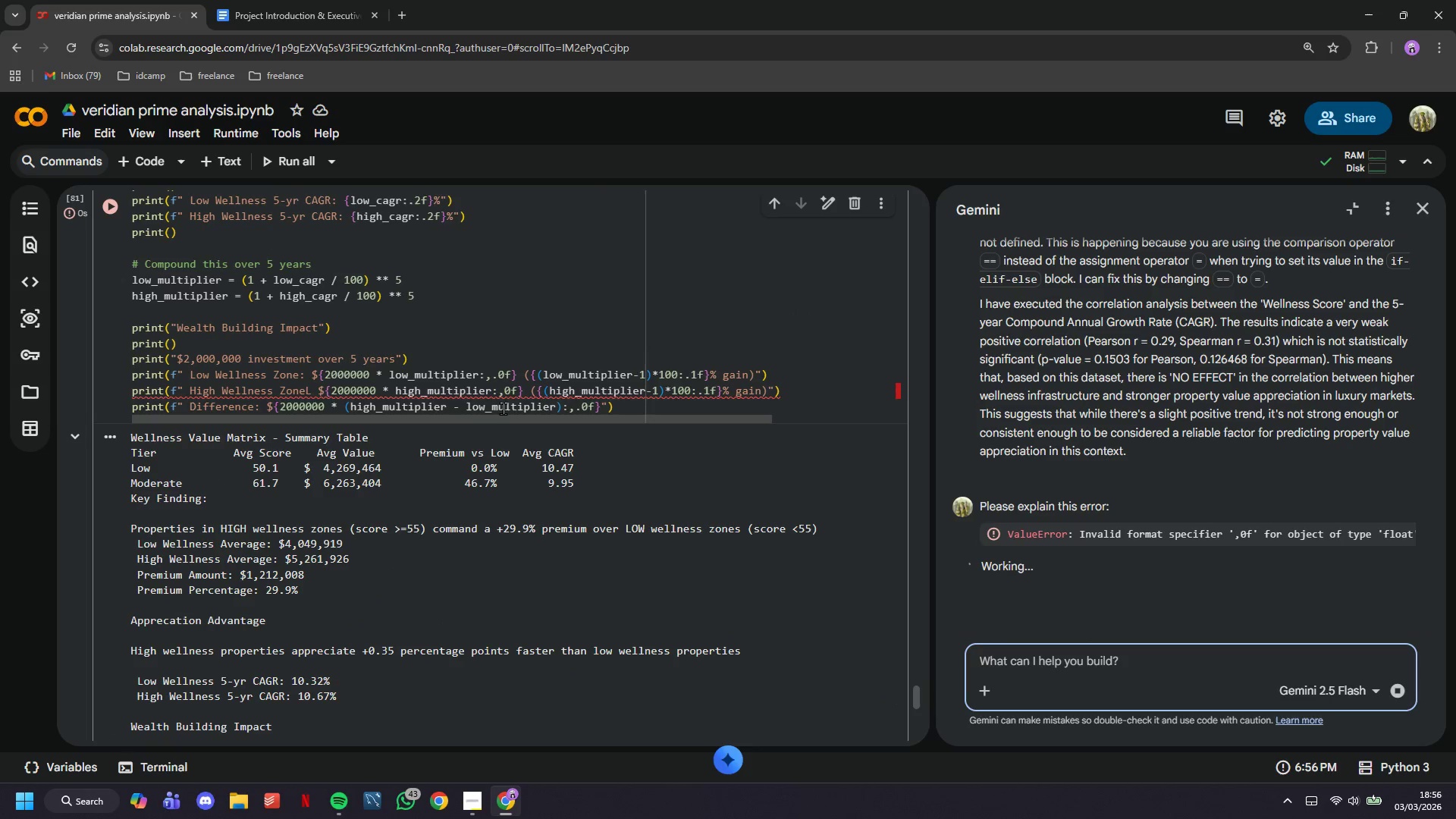 
left_click([502, 394])
 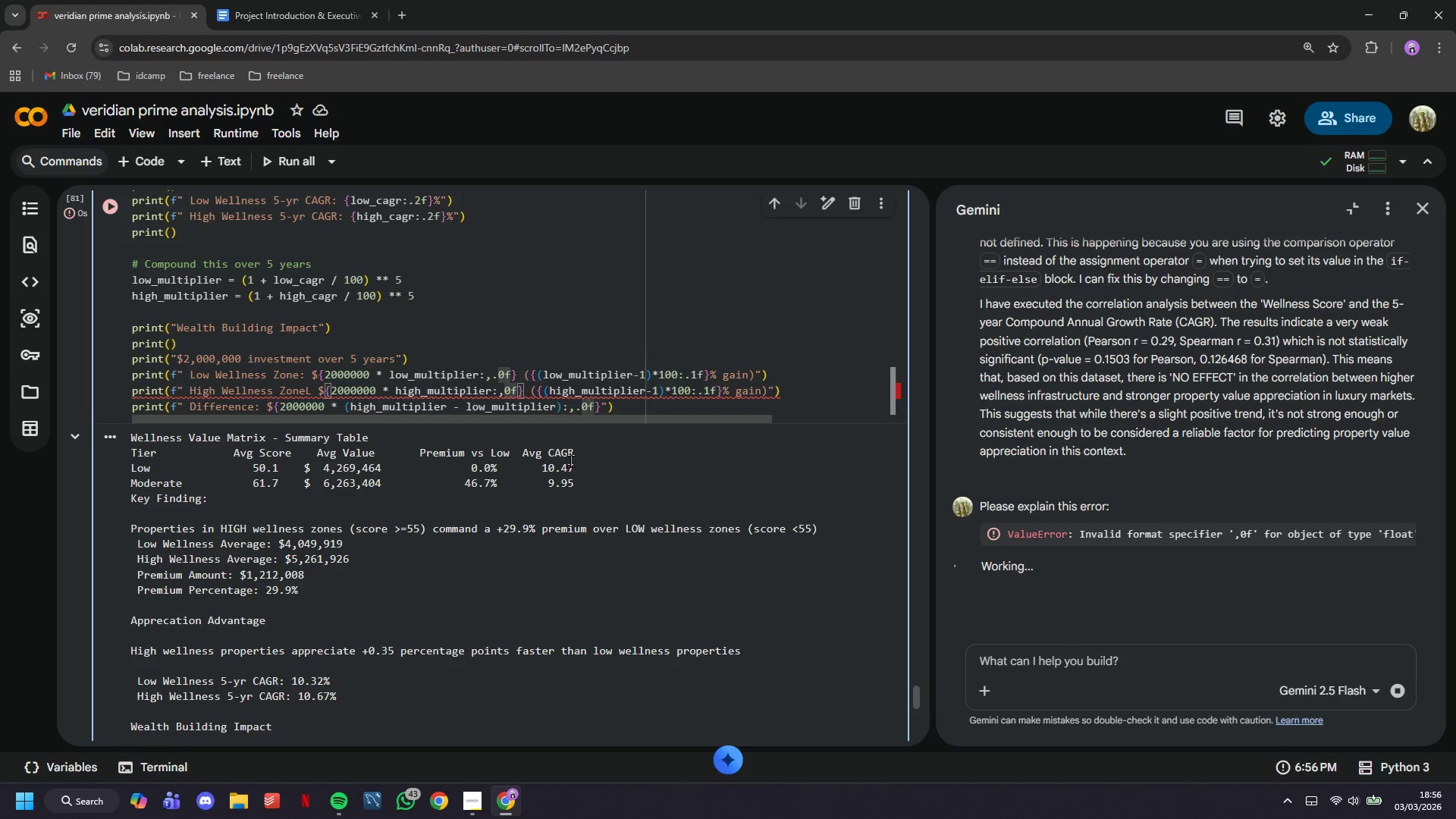 
key(Period)
 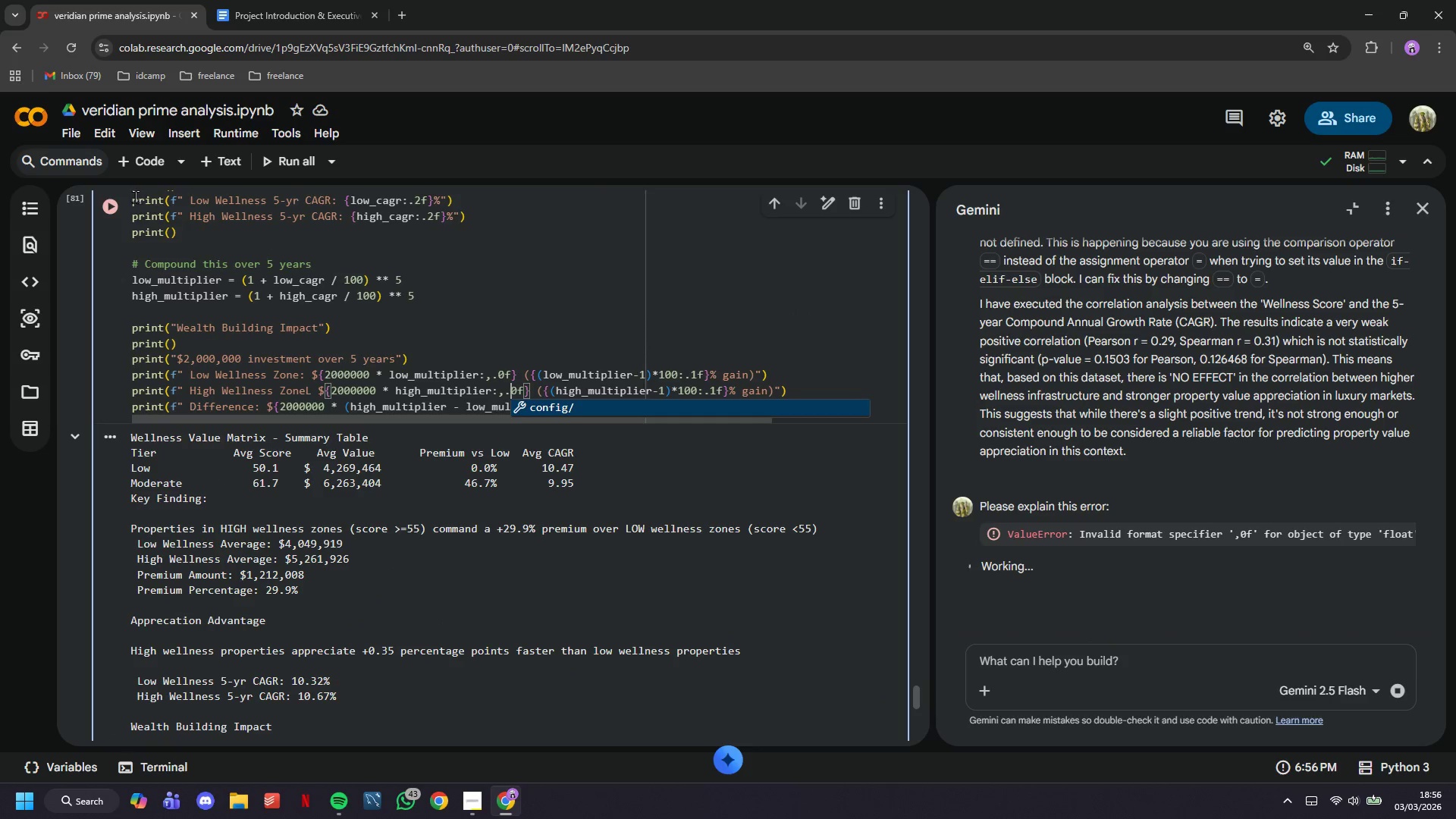 
left_click([122, 202])
 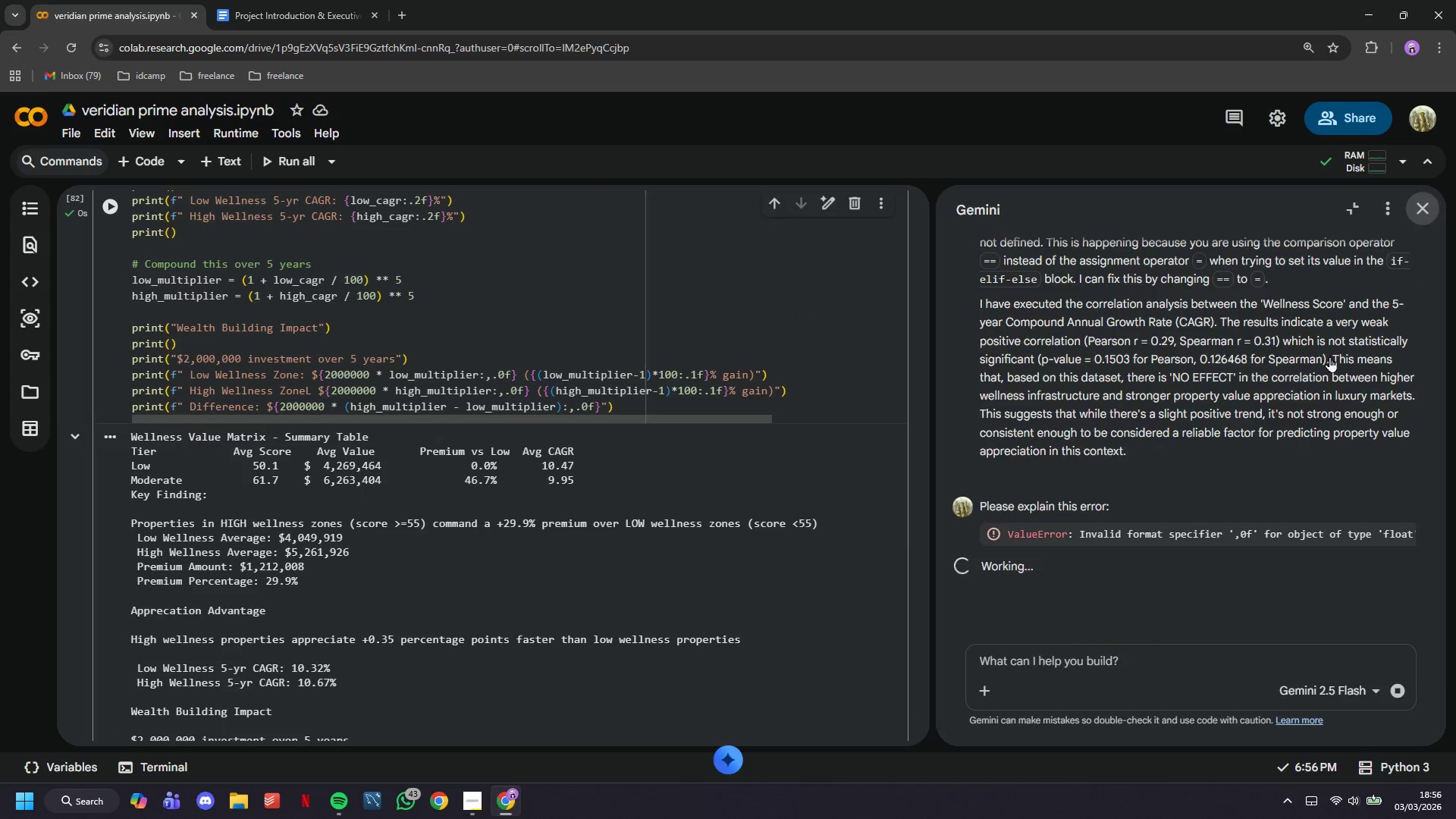 
scroll: coordinate [388, 425], scroll_direction: down, amount: 3.0
 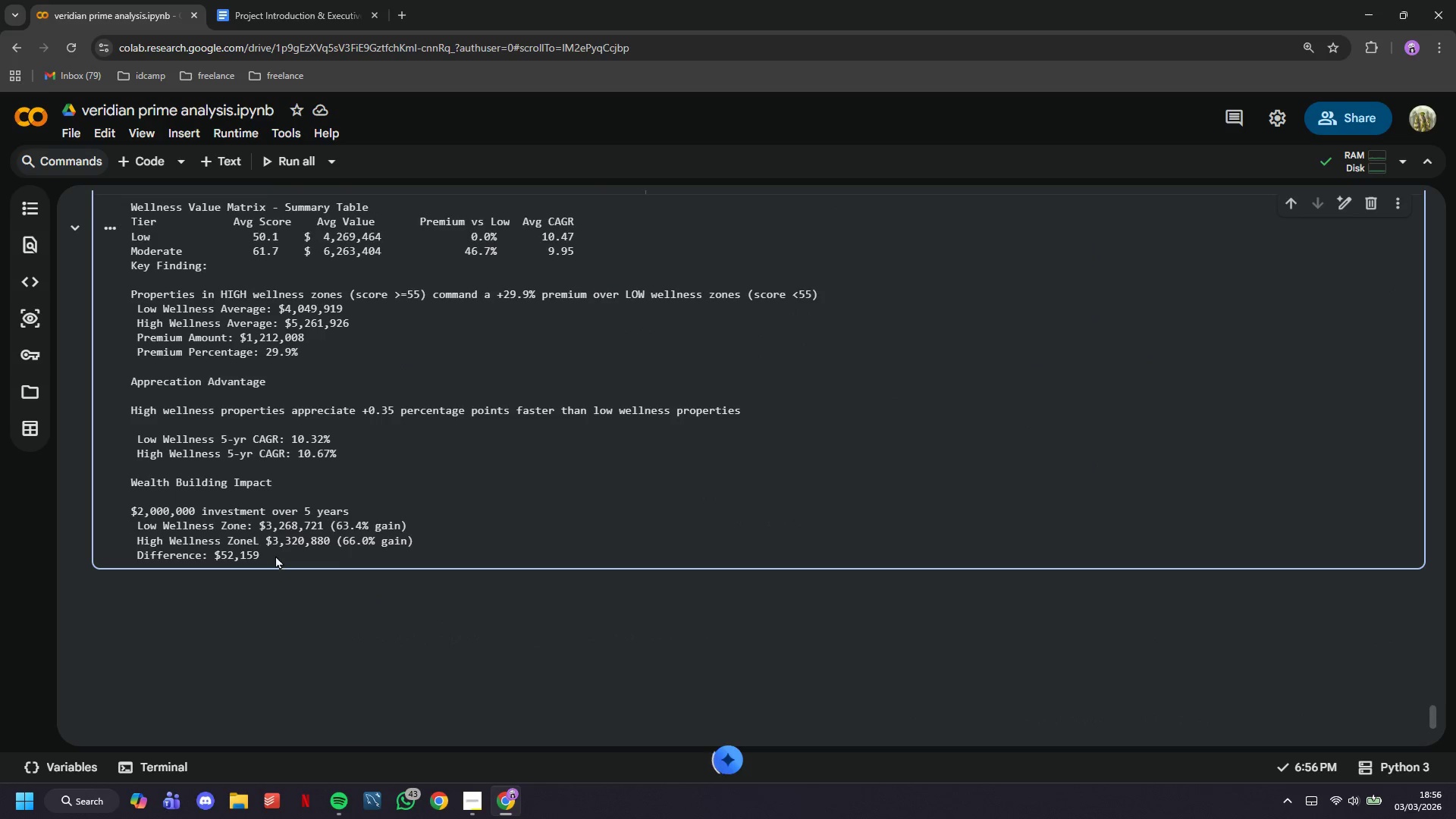 
left_click_drag(start_coordinate=[270, 564], to_coordinate=[249, 548])
 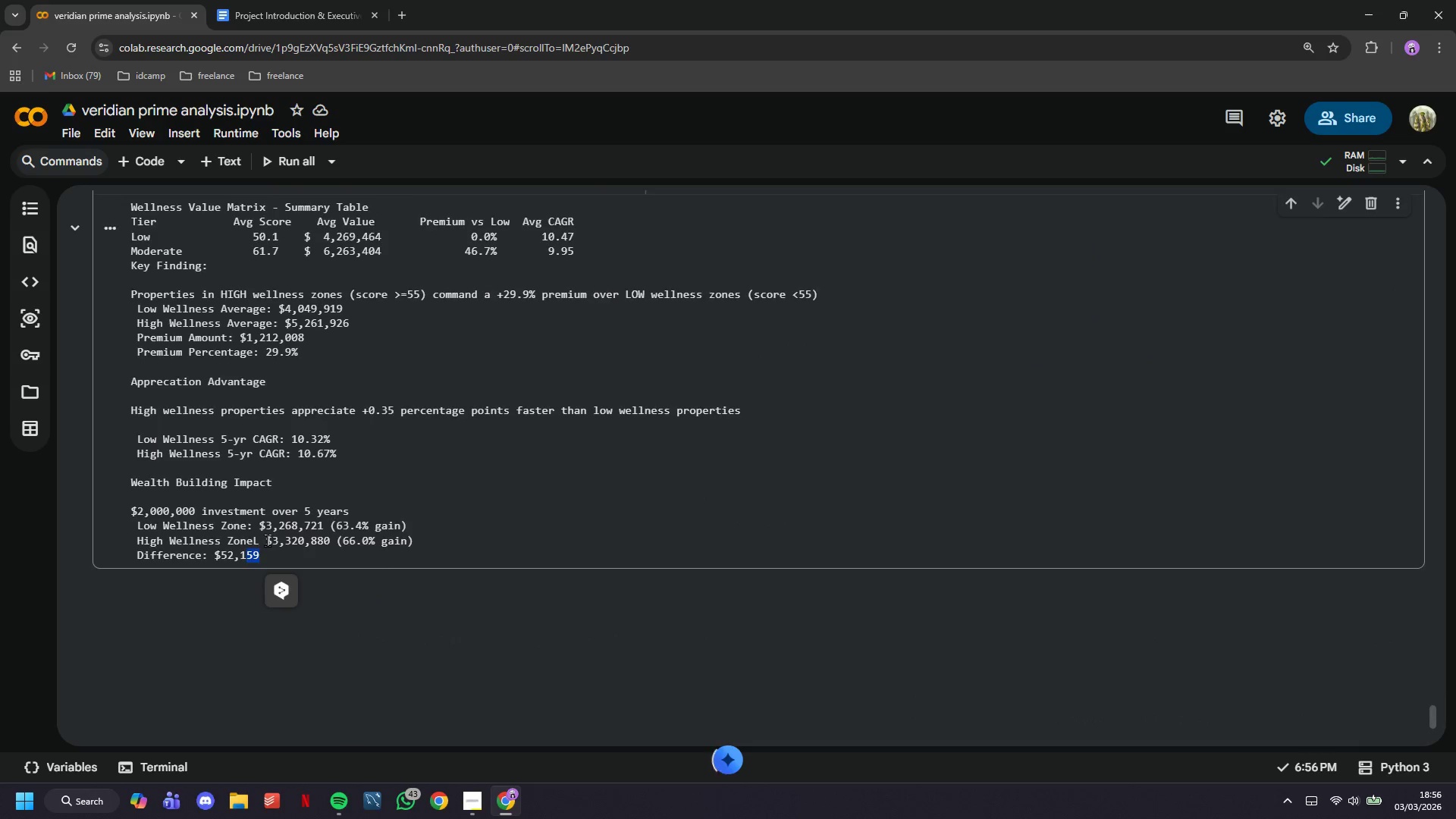 
scroll: coordinate [267, 540], scroll_direction: up, amount: 4.0
 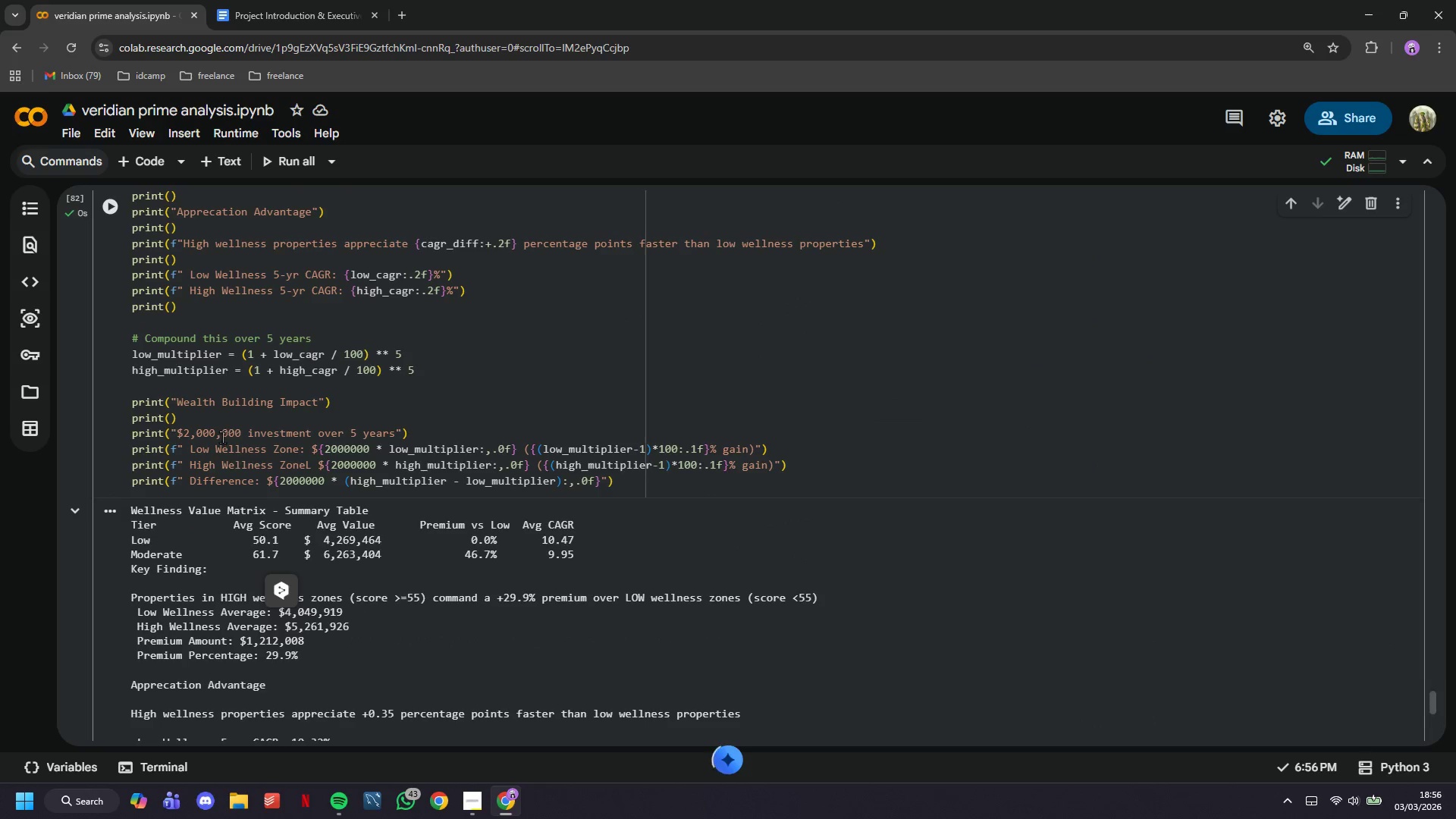 
left_click([214, 425])
 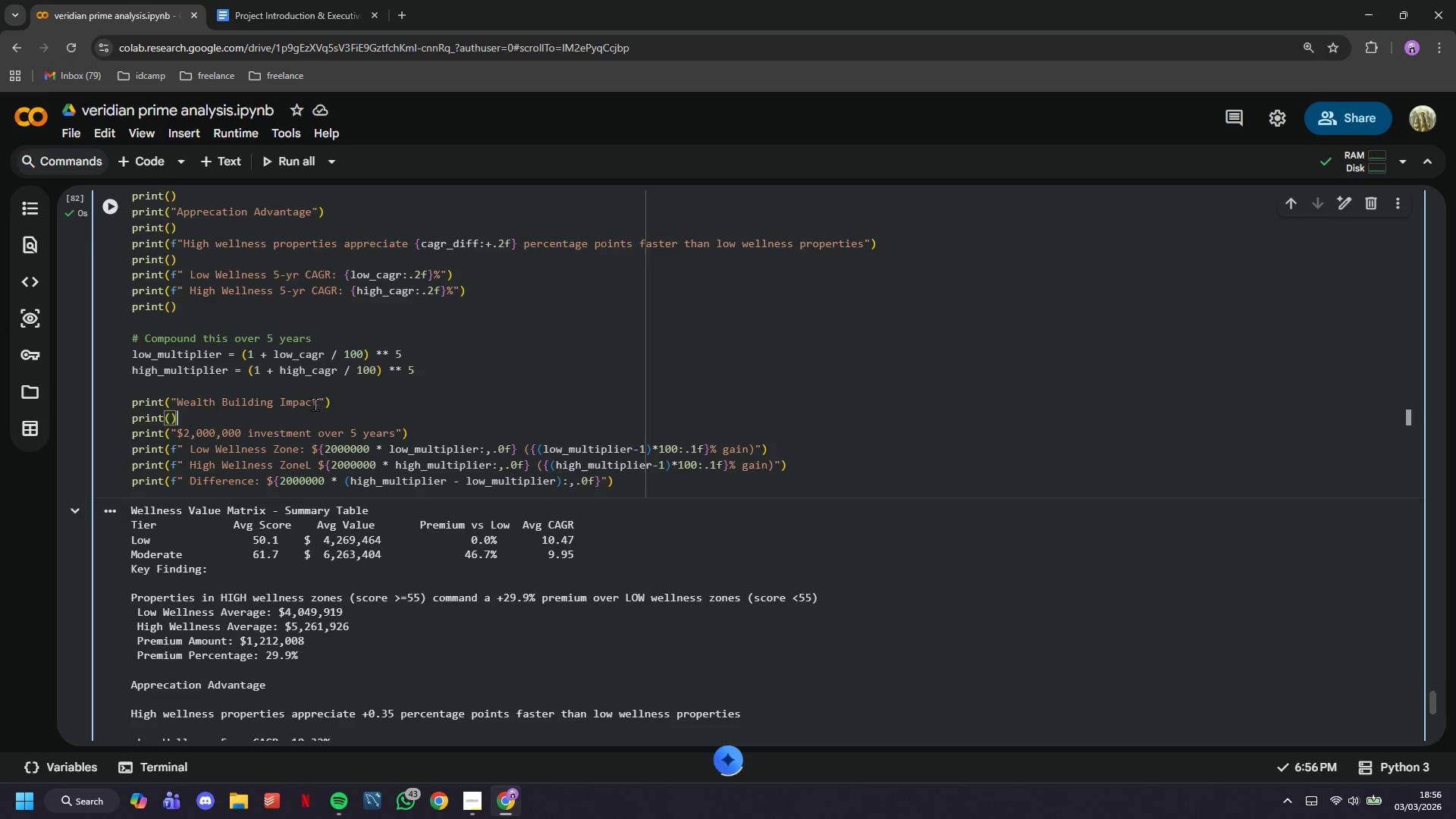 
scroll: coordinate [357, 478], scroll_direction: up, amount: 4.0
 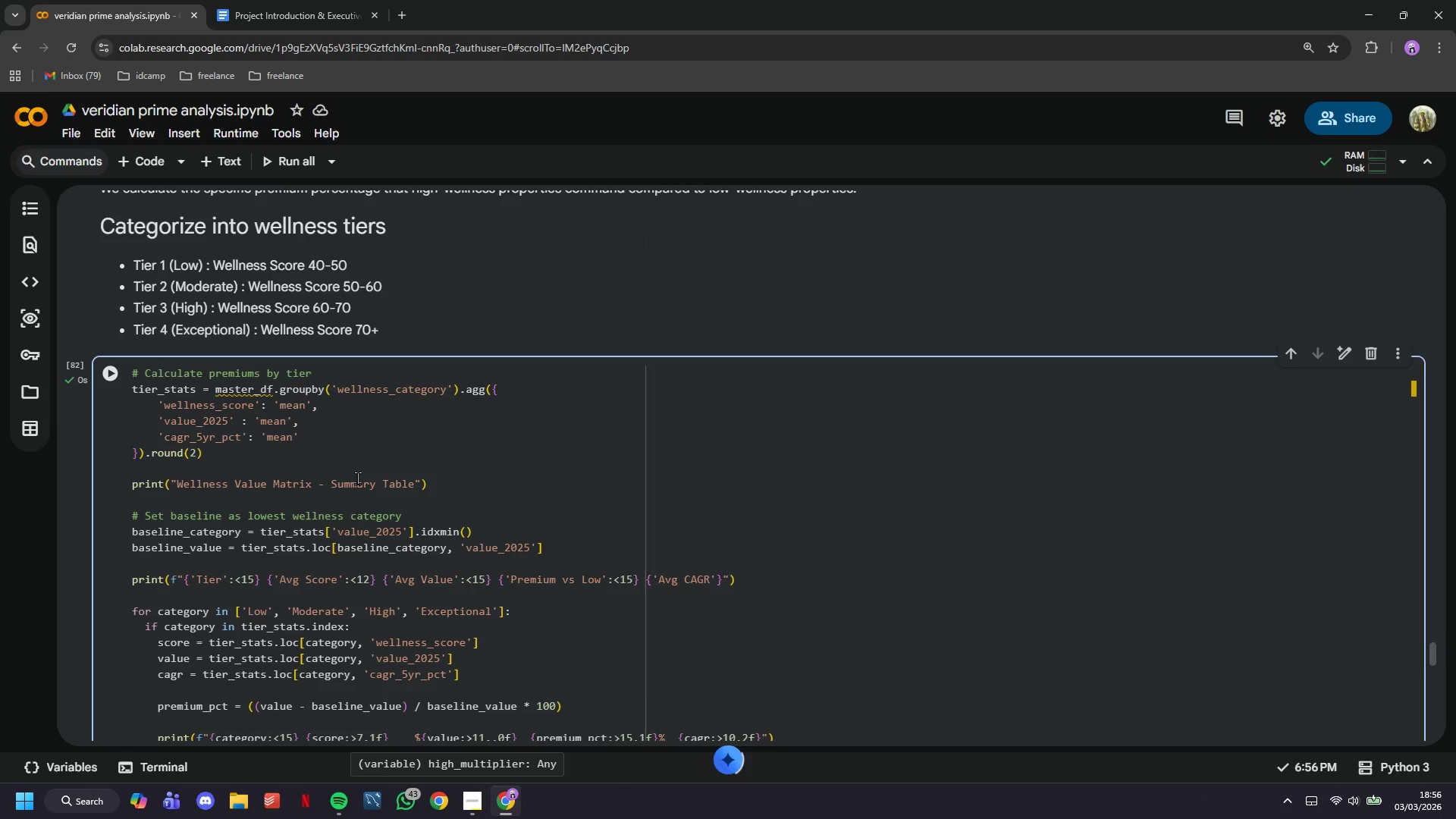 
scroll: coordinate [356, 488], scroll_direction: down, amount: 1.0
 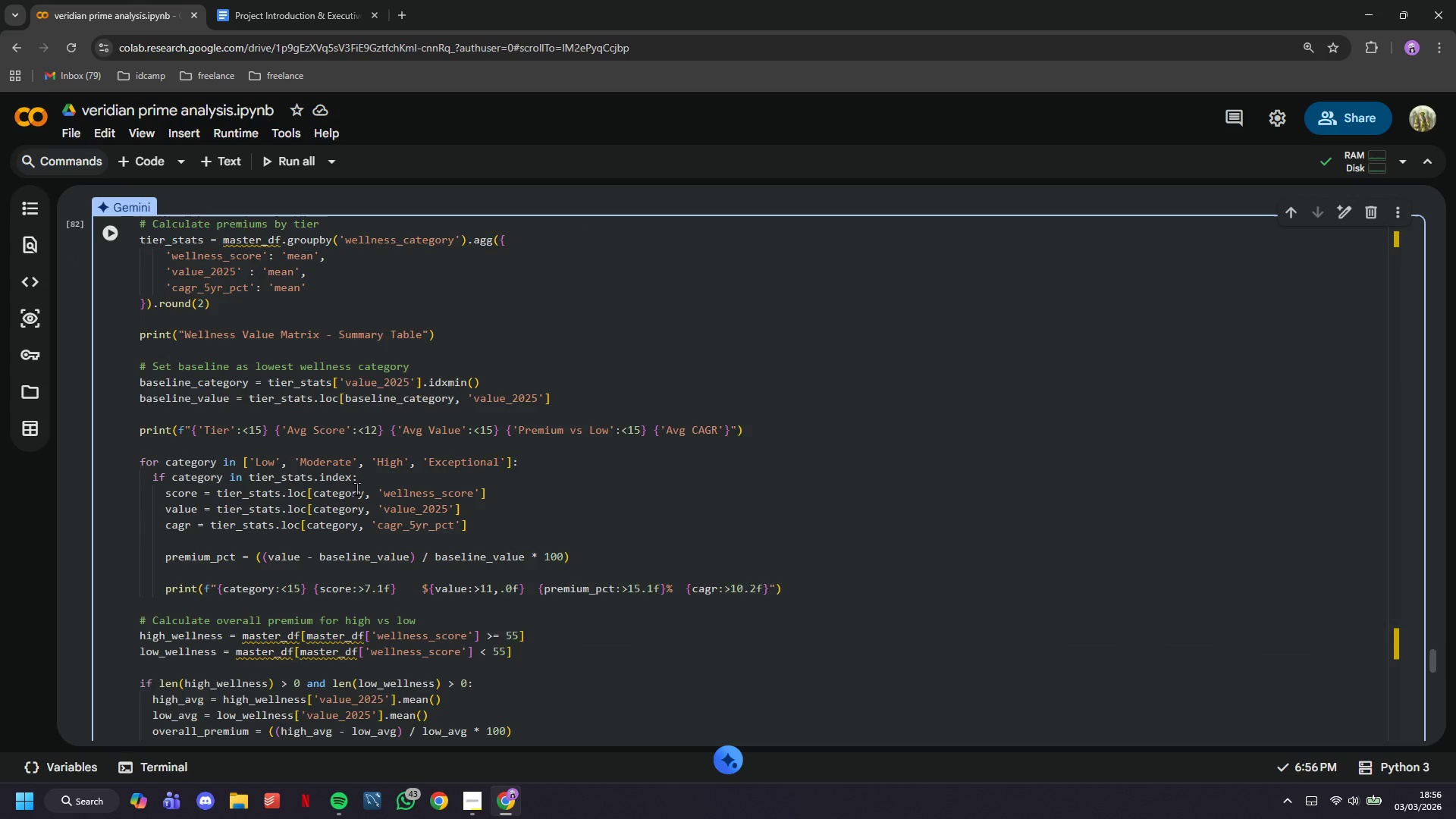 
left_click([119, 249])
 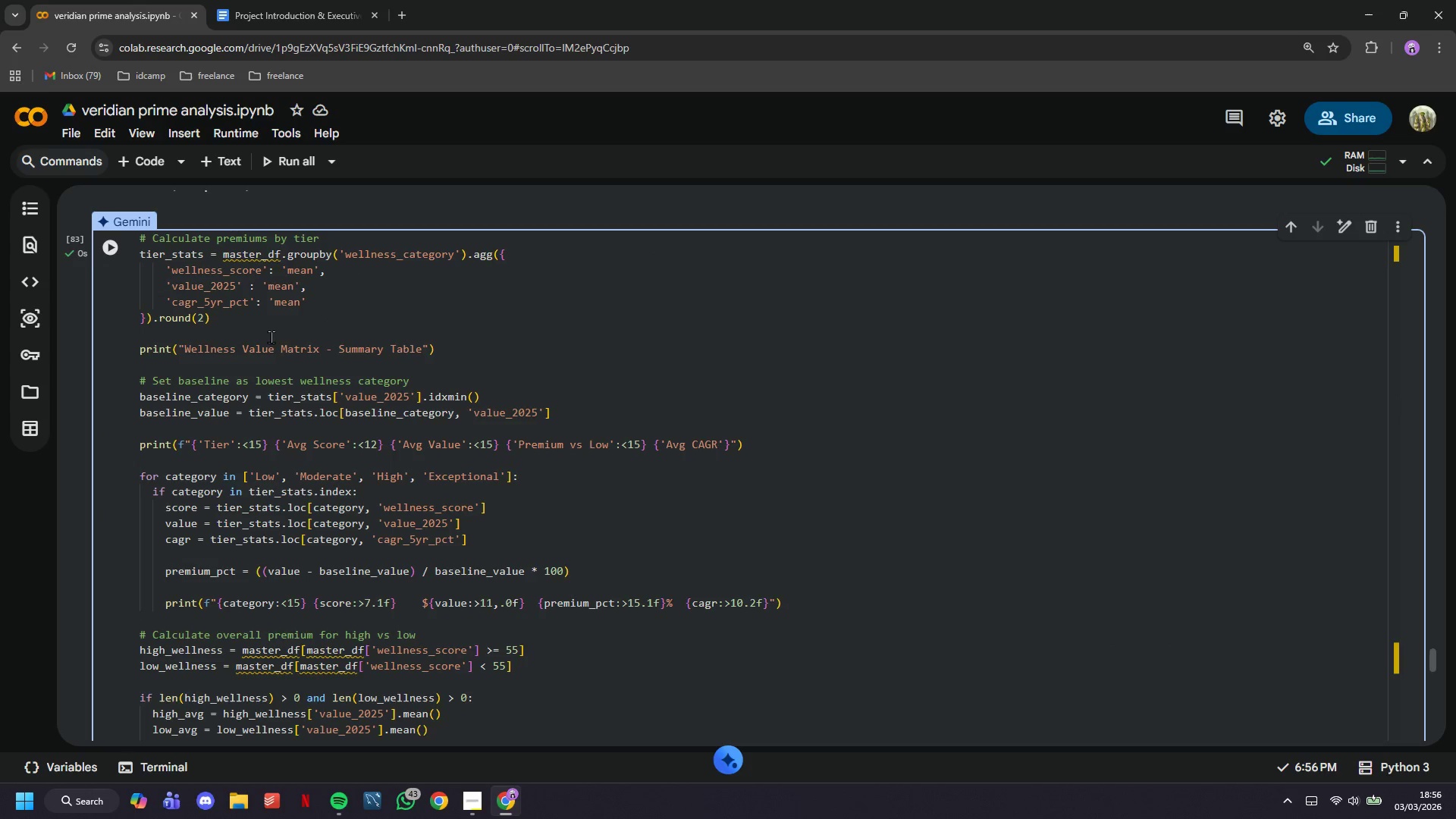 
scroll: coordinate [330, 382], scroll_direction: down, amount: 15.0
 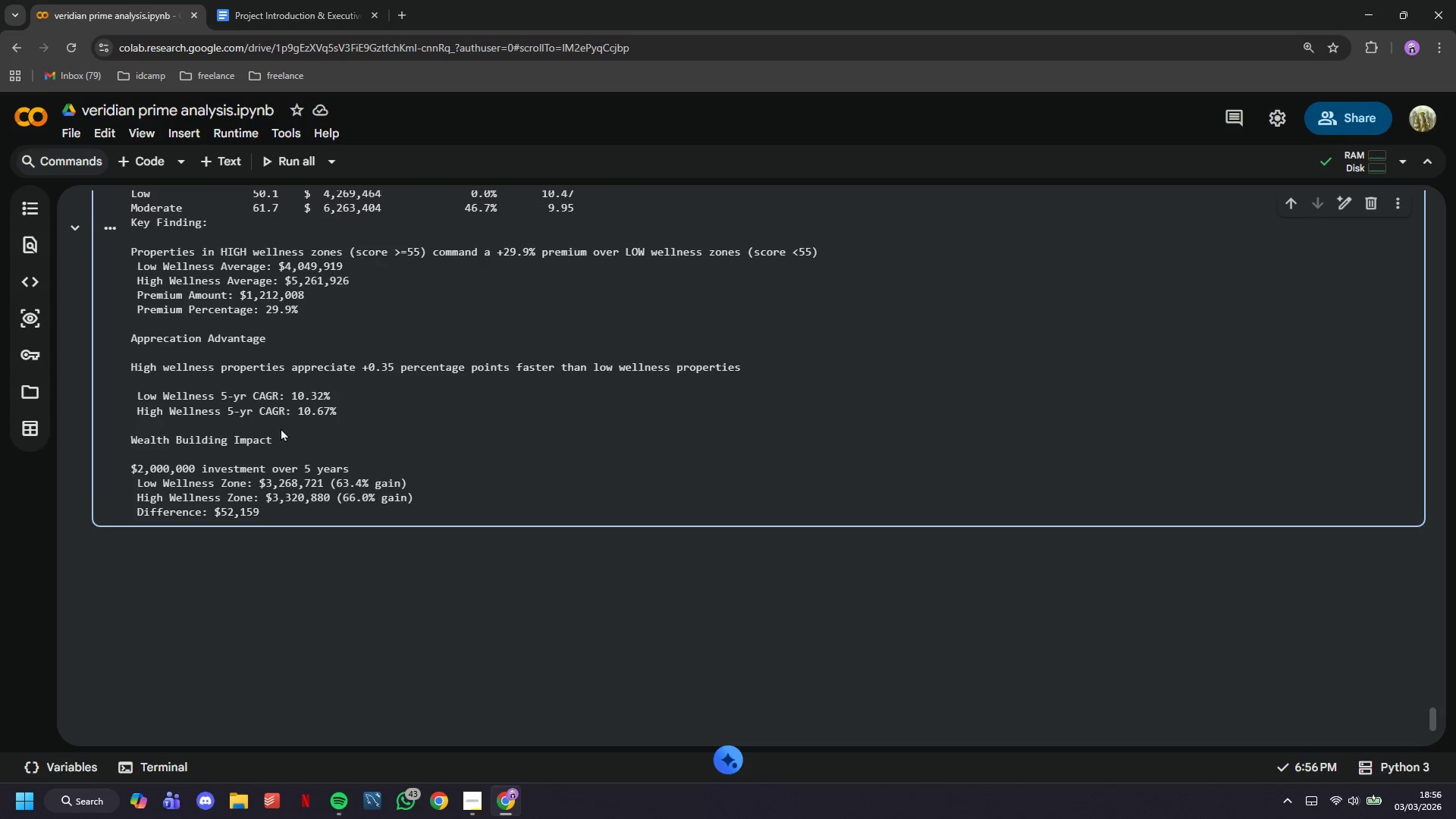 
double_click([223, 166])
 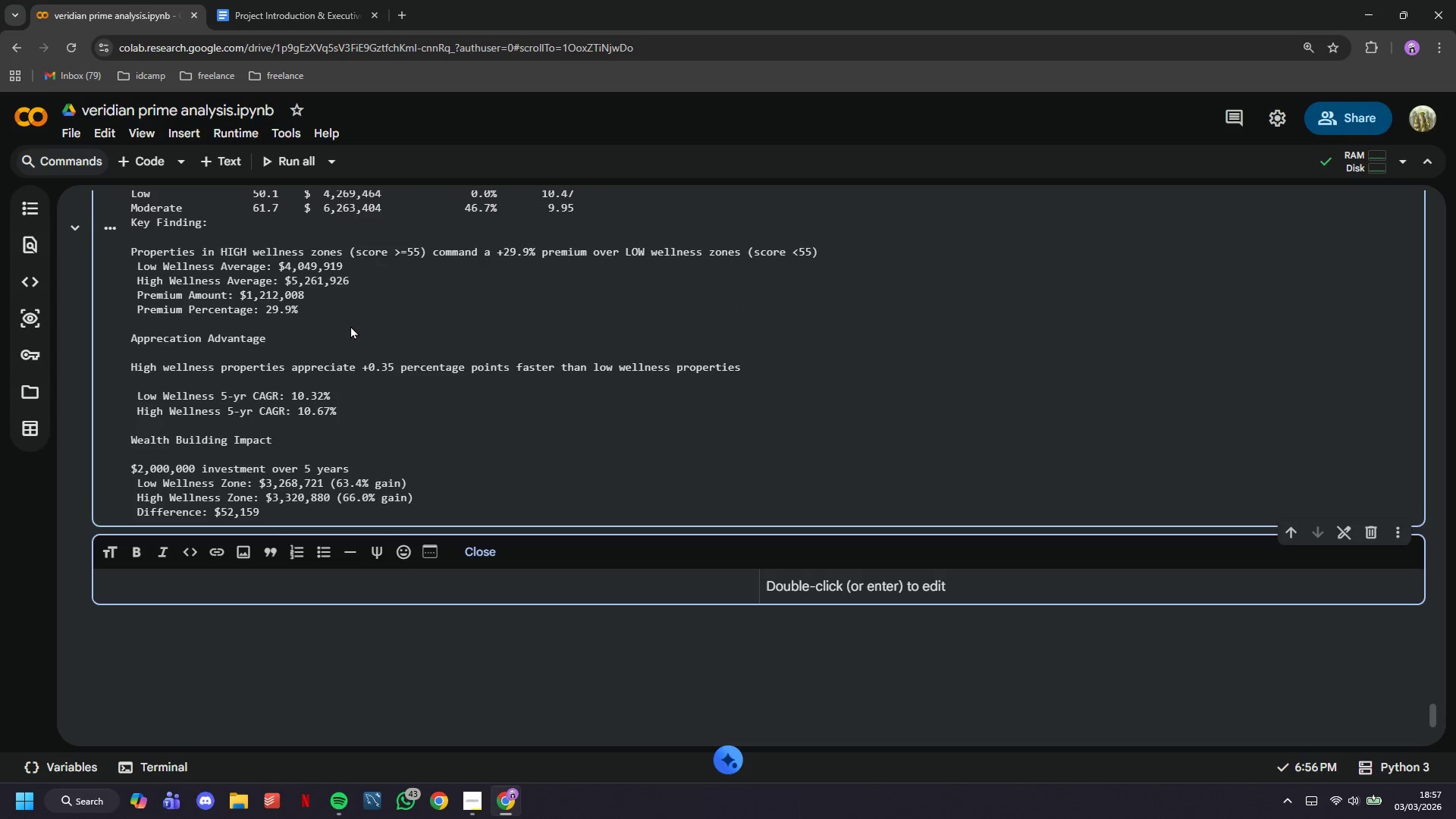 
type(## 8. Component Analysis - Which Factors Matter Most?)
 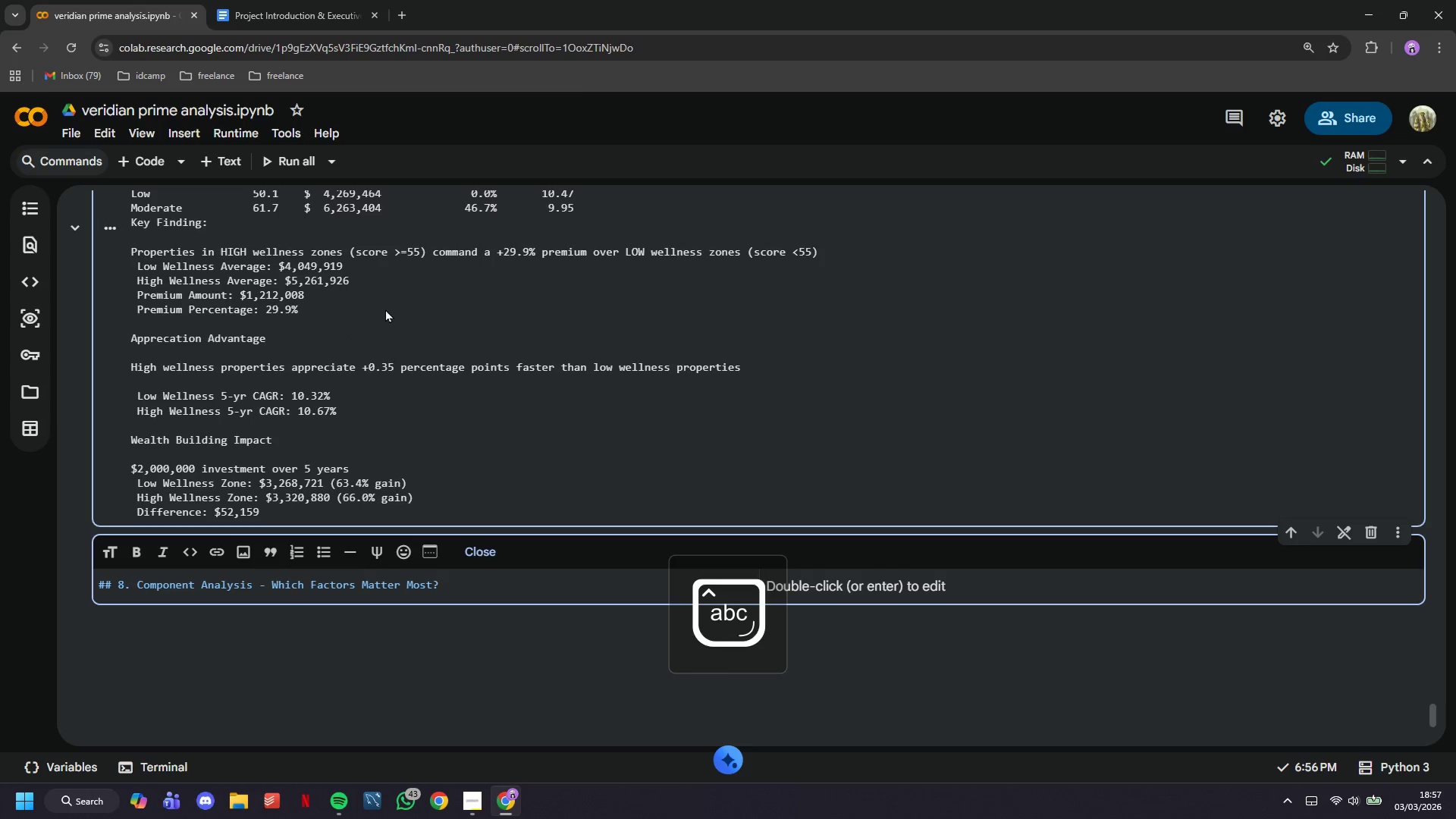 
left_click([793, 595])
 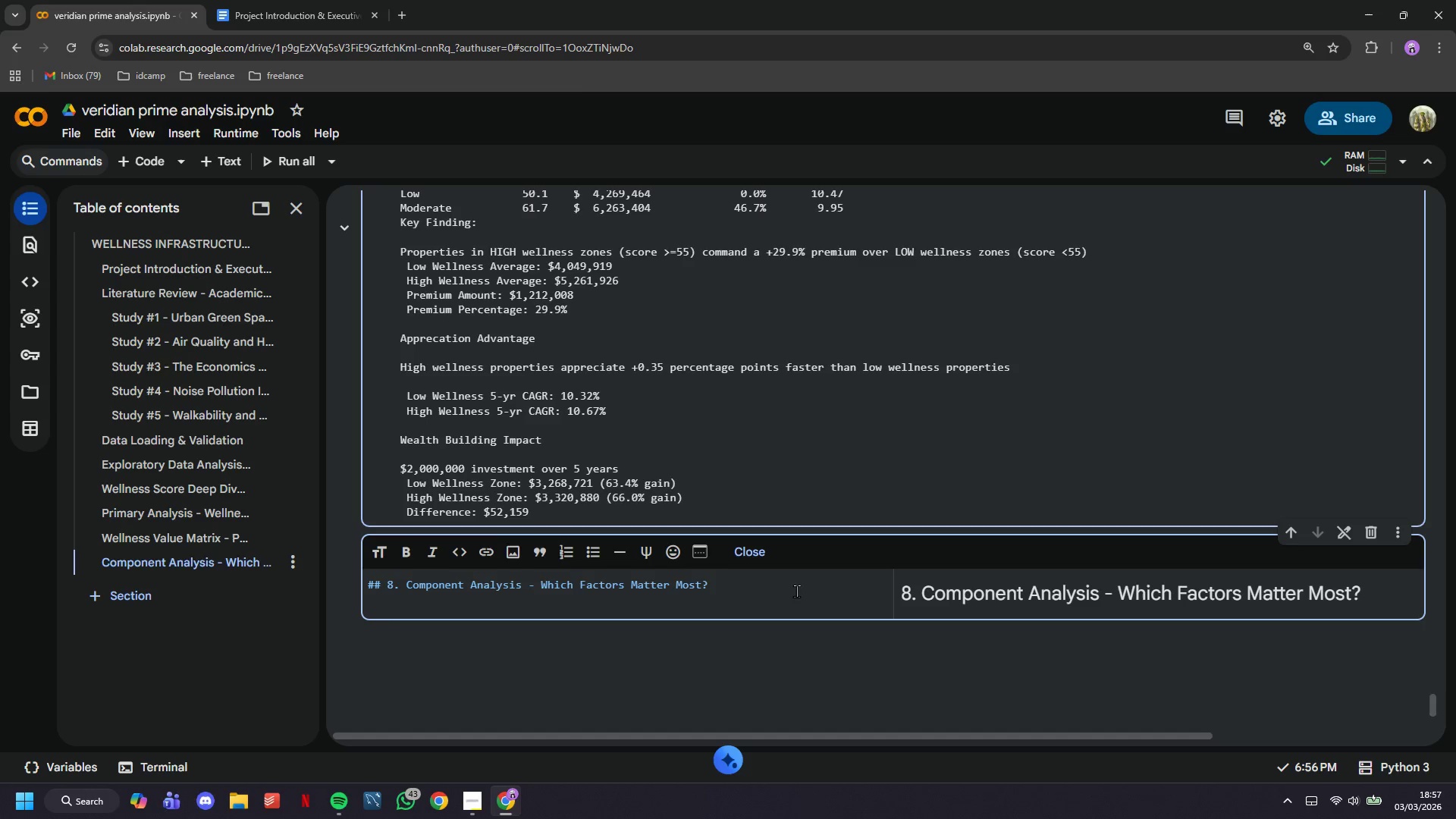 
wait(7.73)
 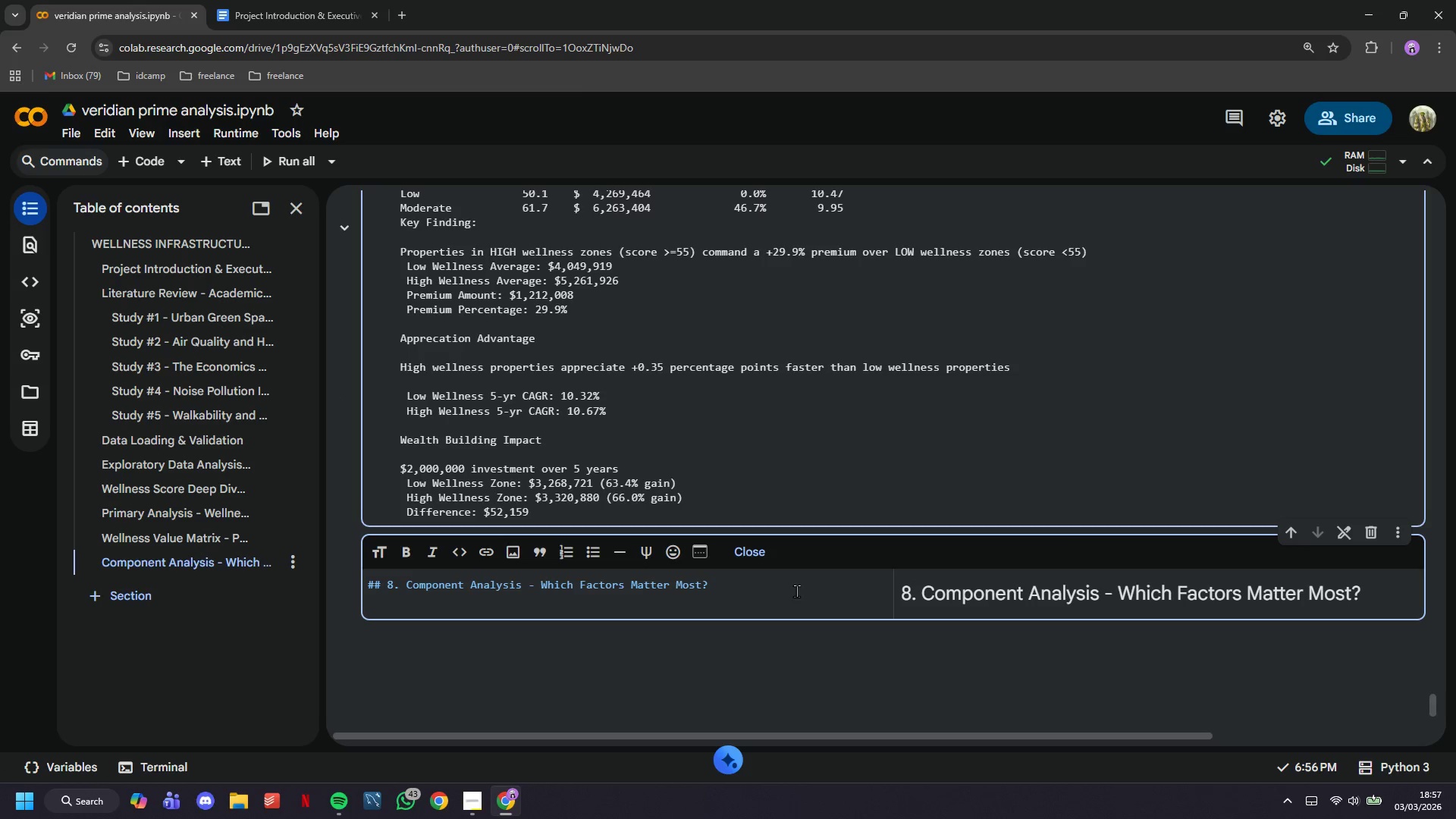 
key(Enter)
 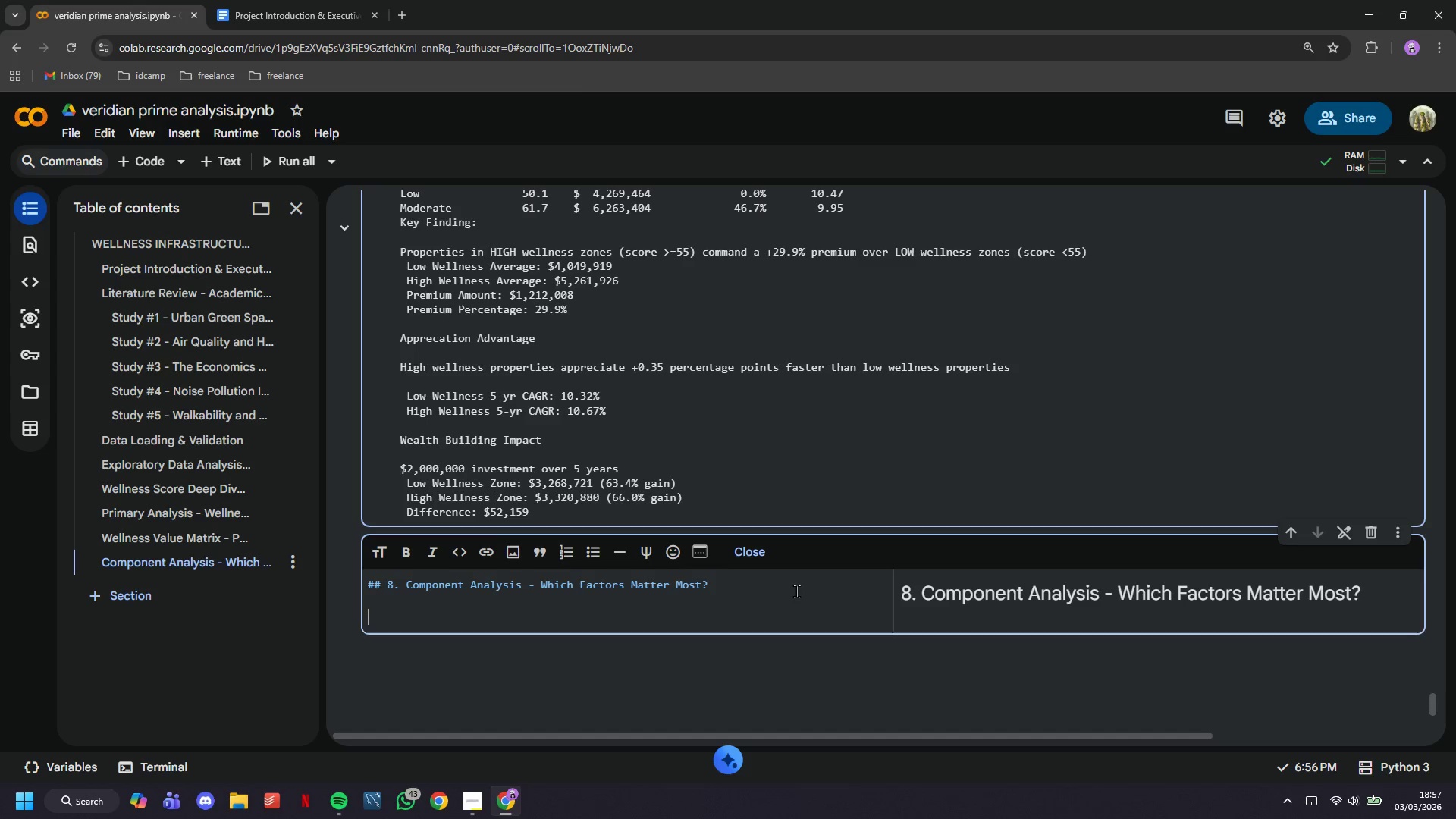 
key(Enter)
 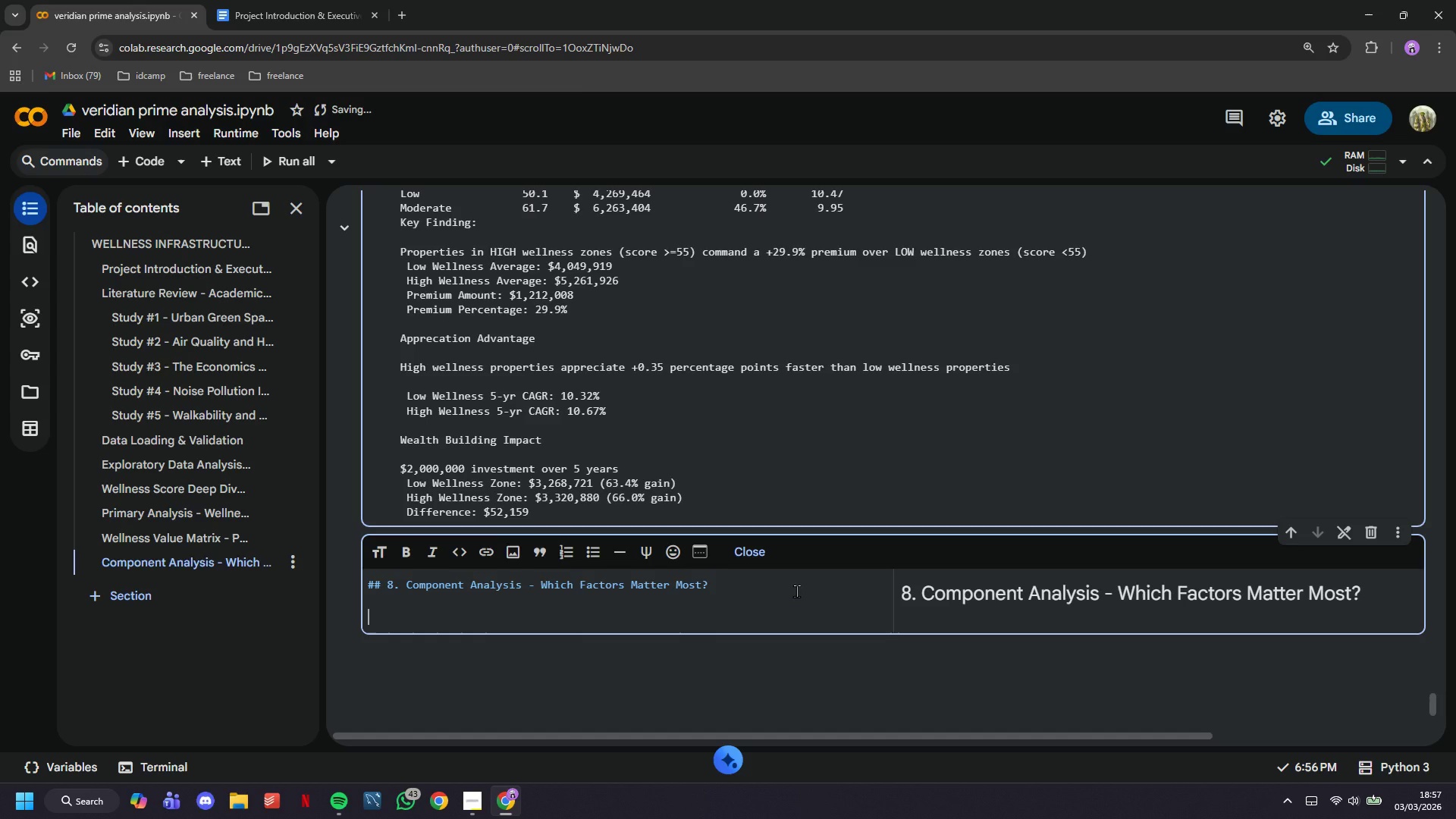 
type(Which specific enviromental factors have the strongest relationship with property appreciation? This helps Veridian focus marketing se)
key(Backspace)
key(Backspace)
type(messaging.)
 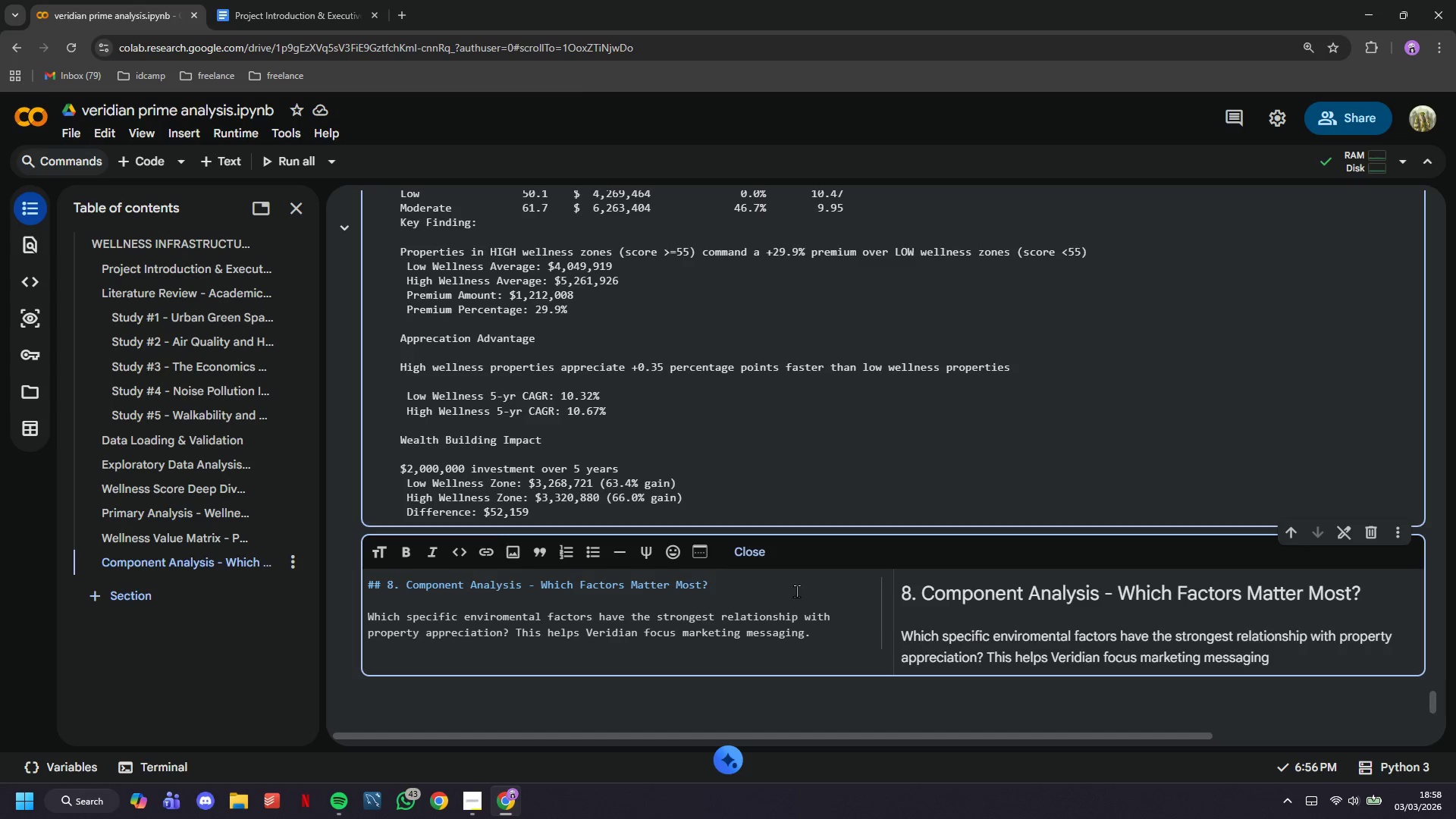 
wait(43.72)
 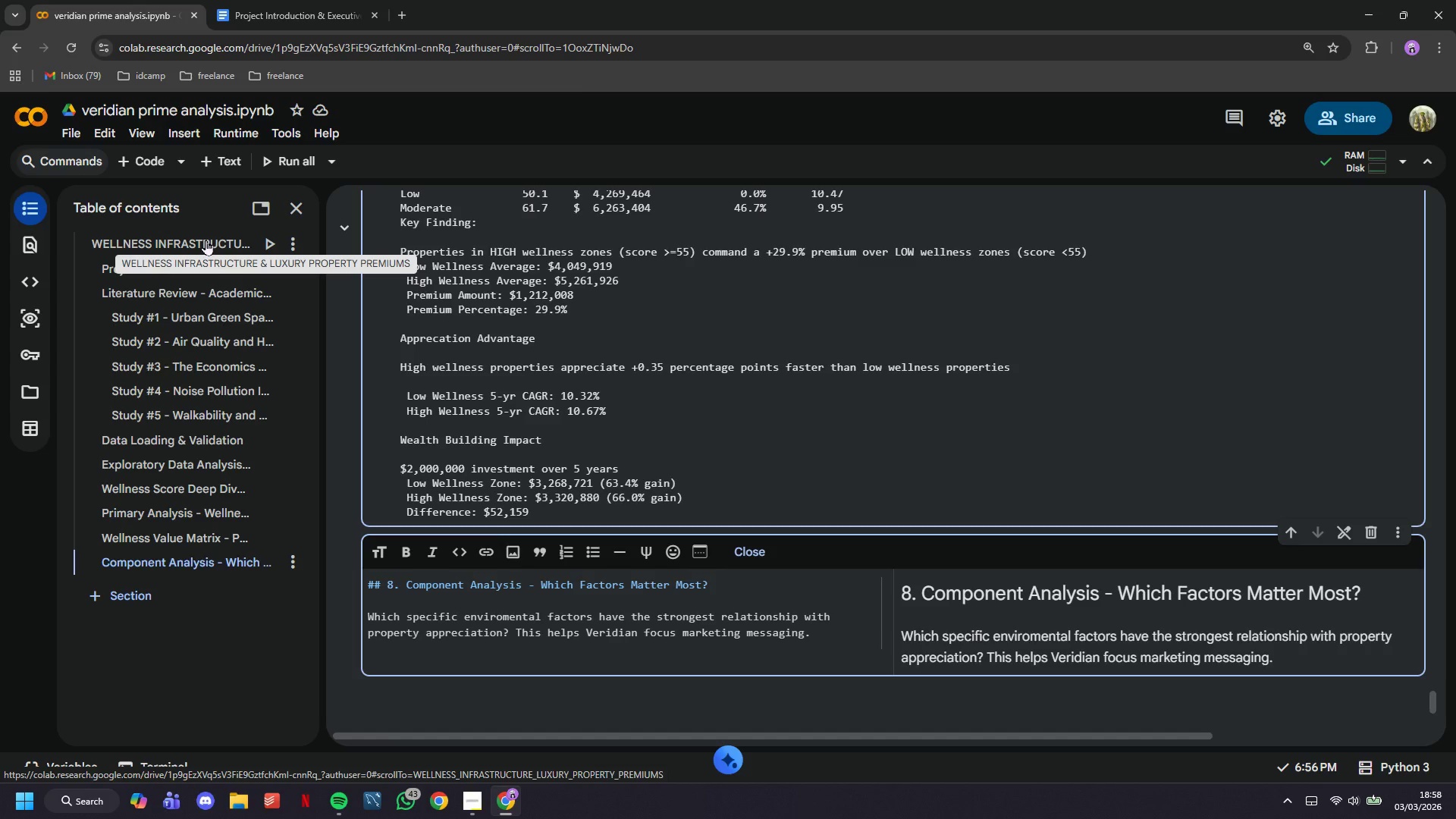 
left_click([155, 156])
 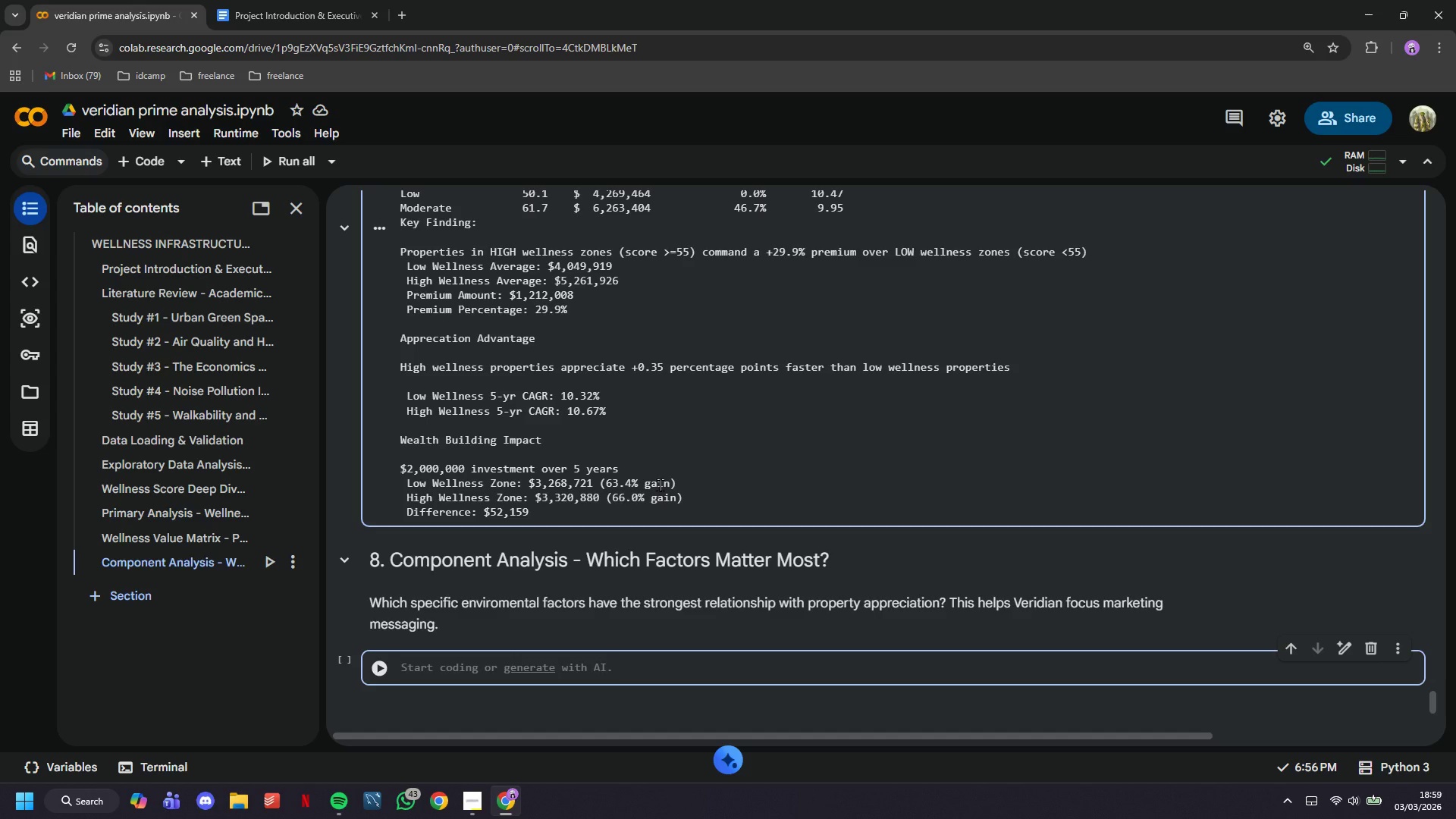 
wait(33.97)
 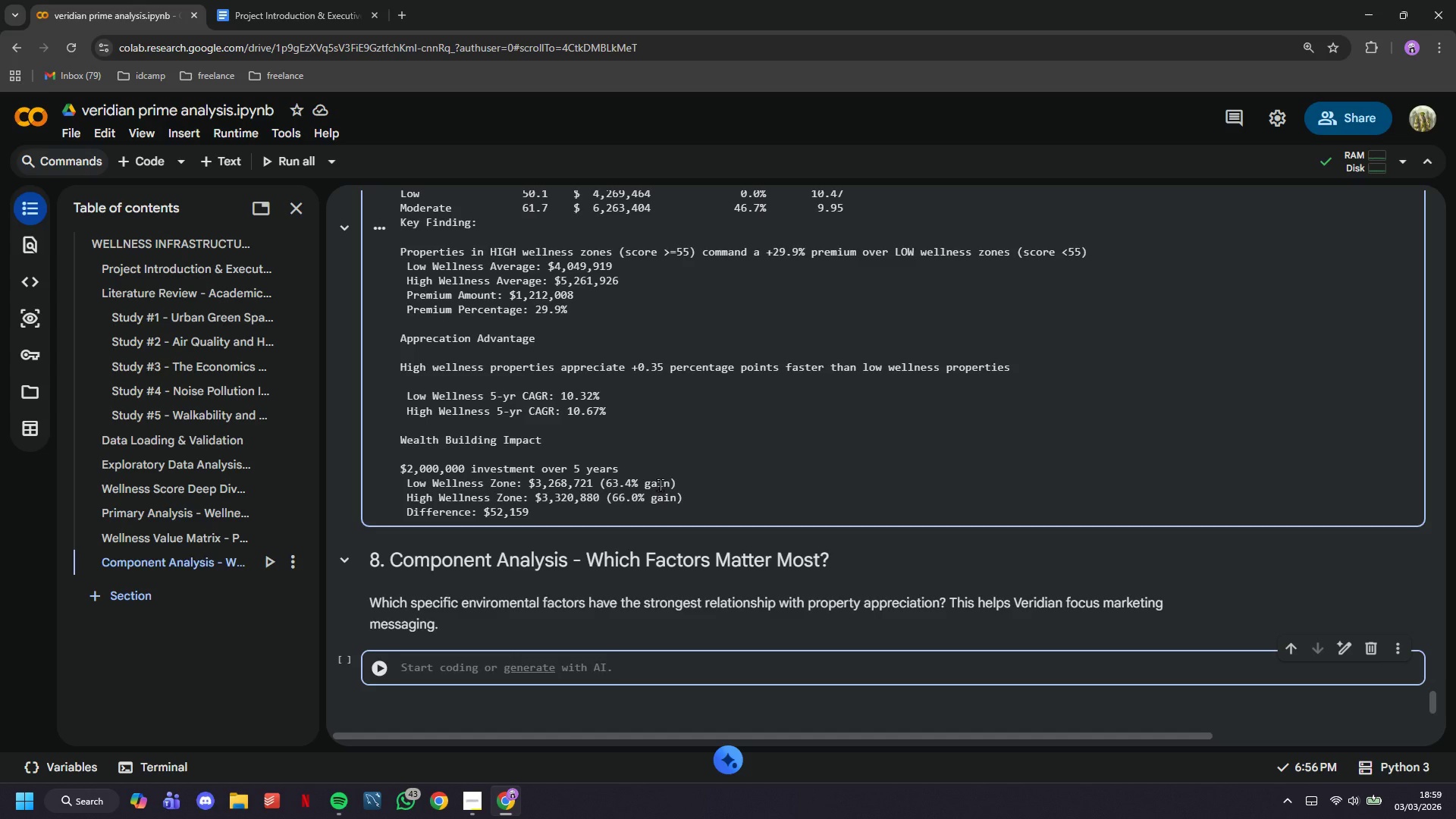 
left_click([469, 802])